 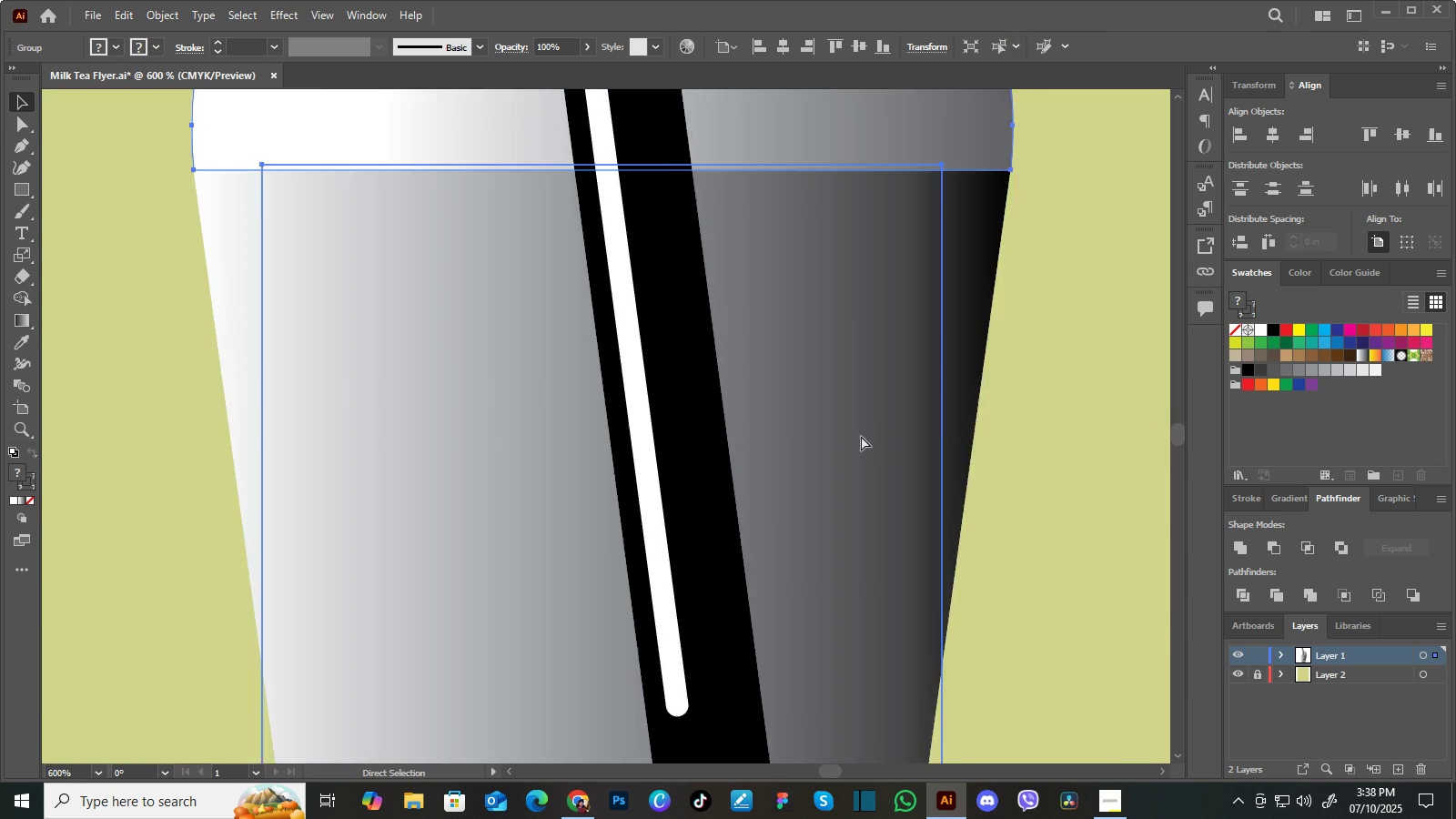 
key(Control+Minus)
 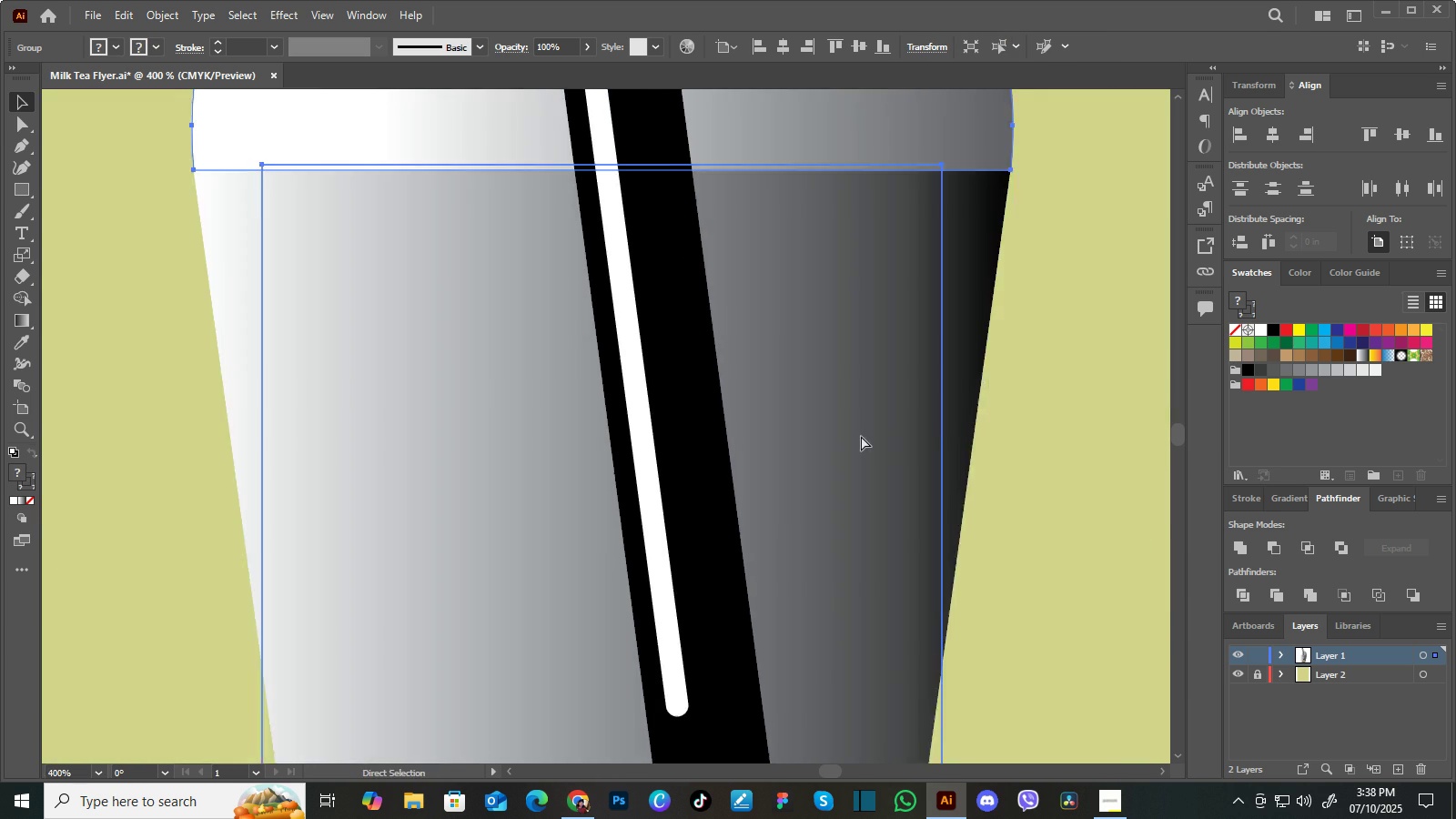 
key(Control+Minus)
 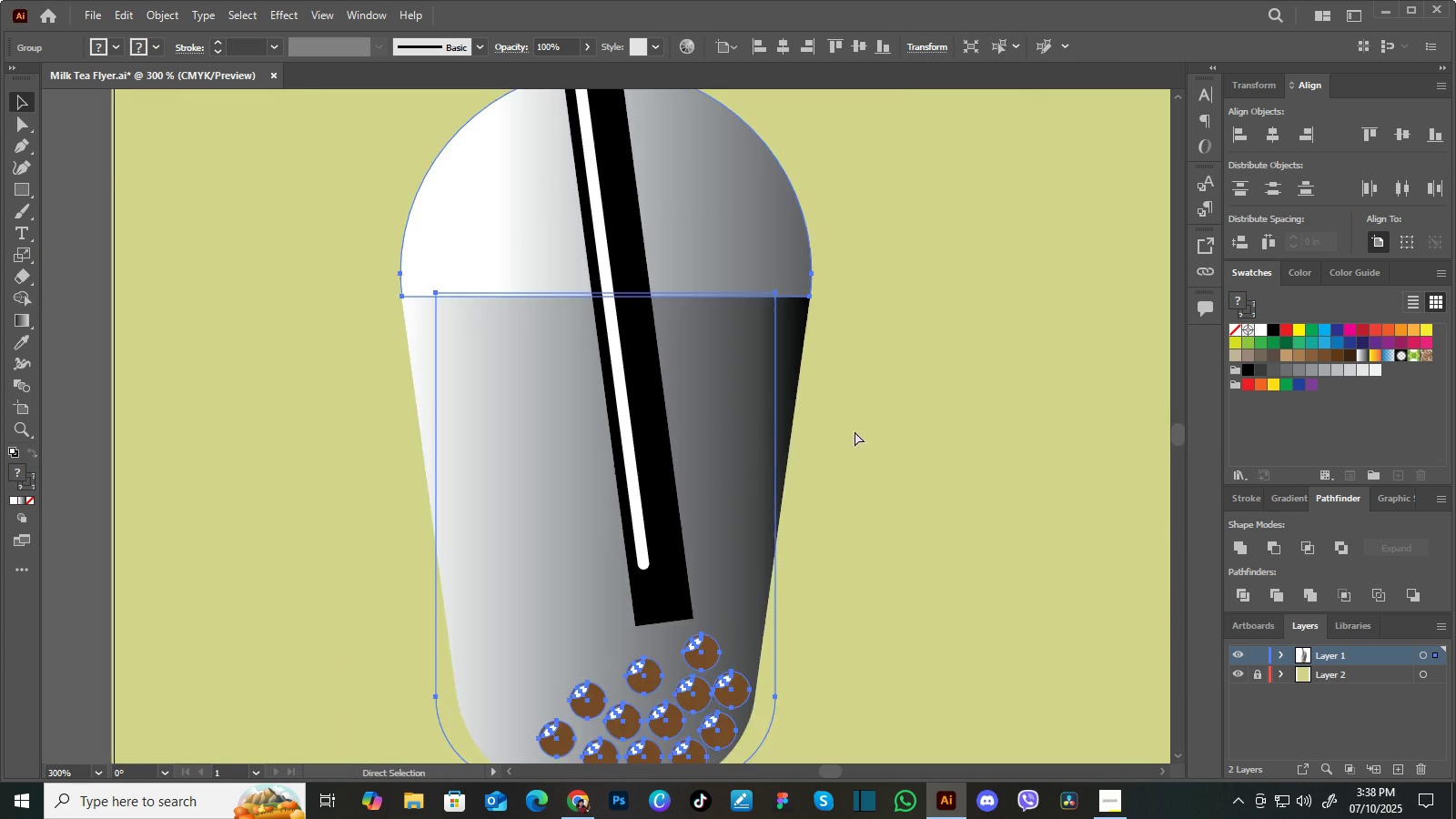 
key(Control+Minus)
 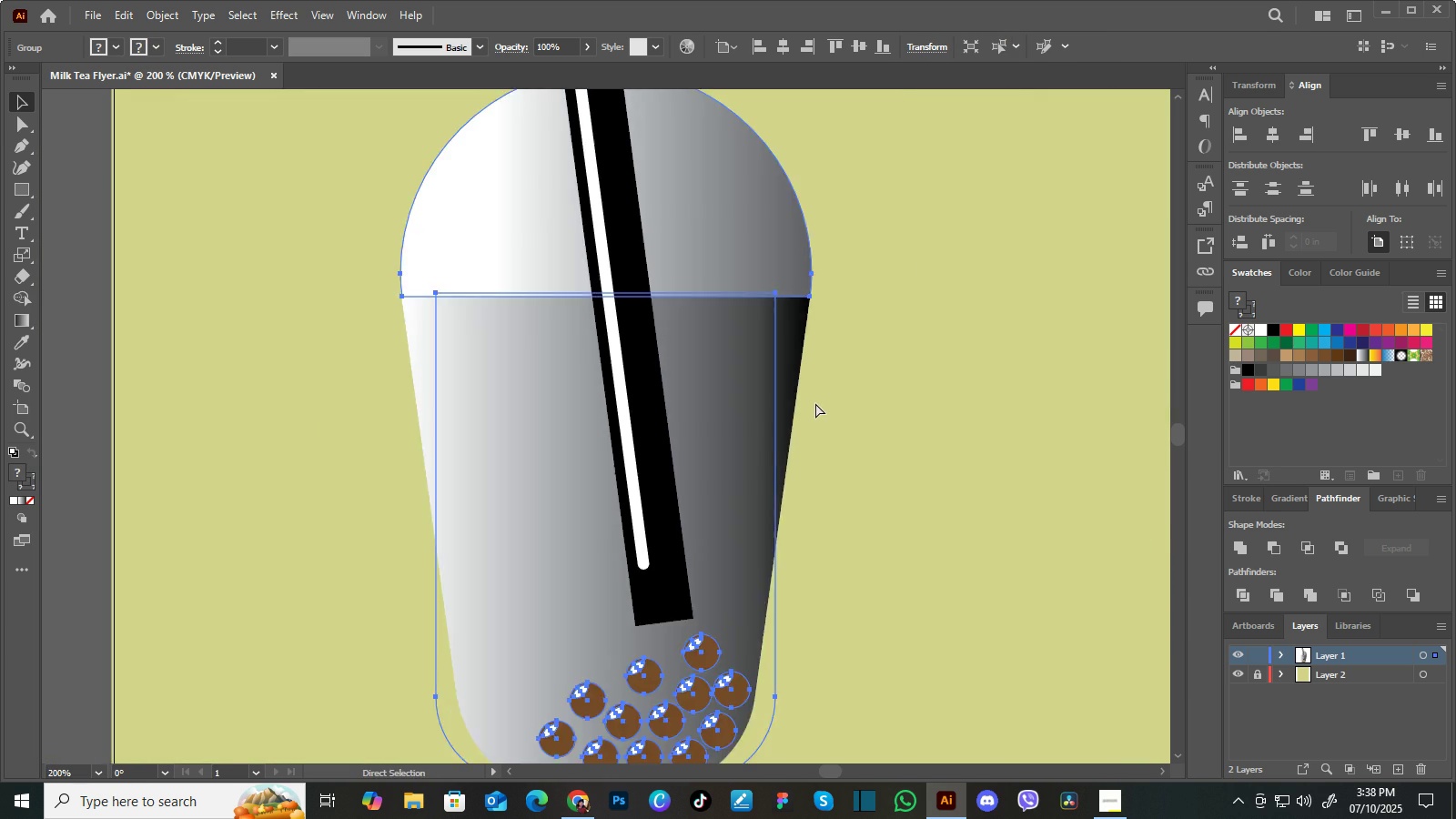 
key(Control+Minus)
 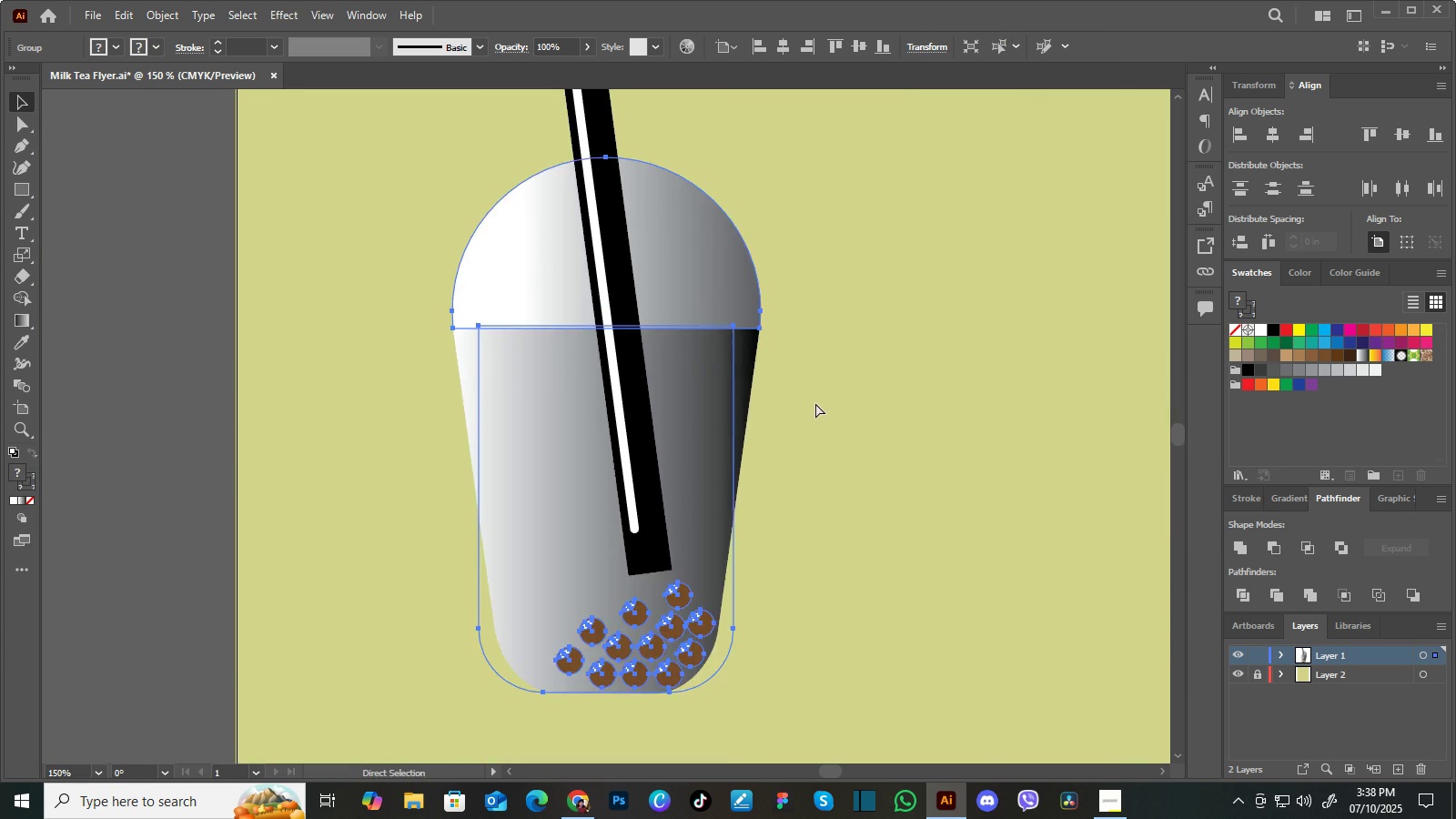 
key(Control+Minus)
 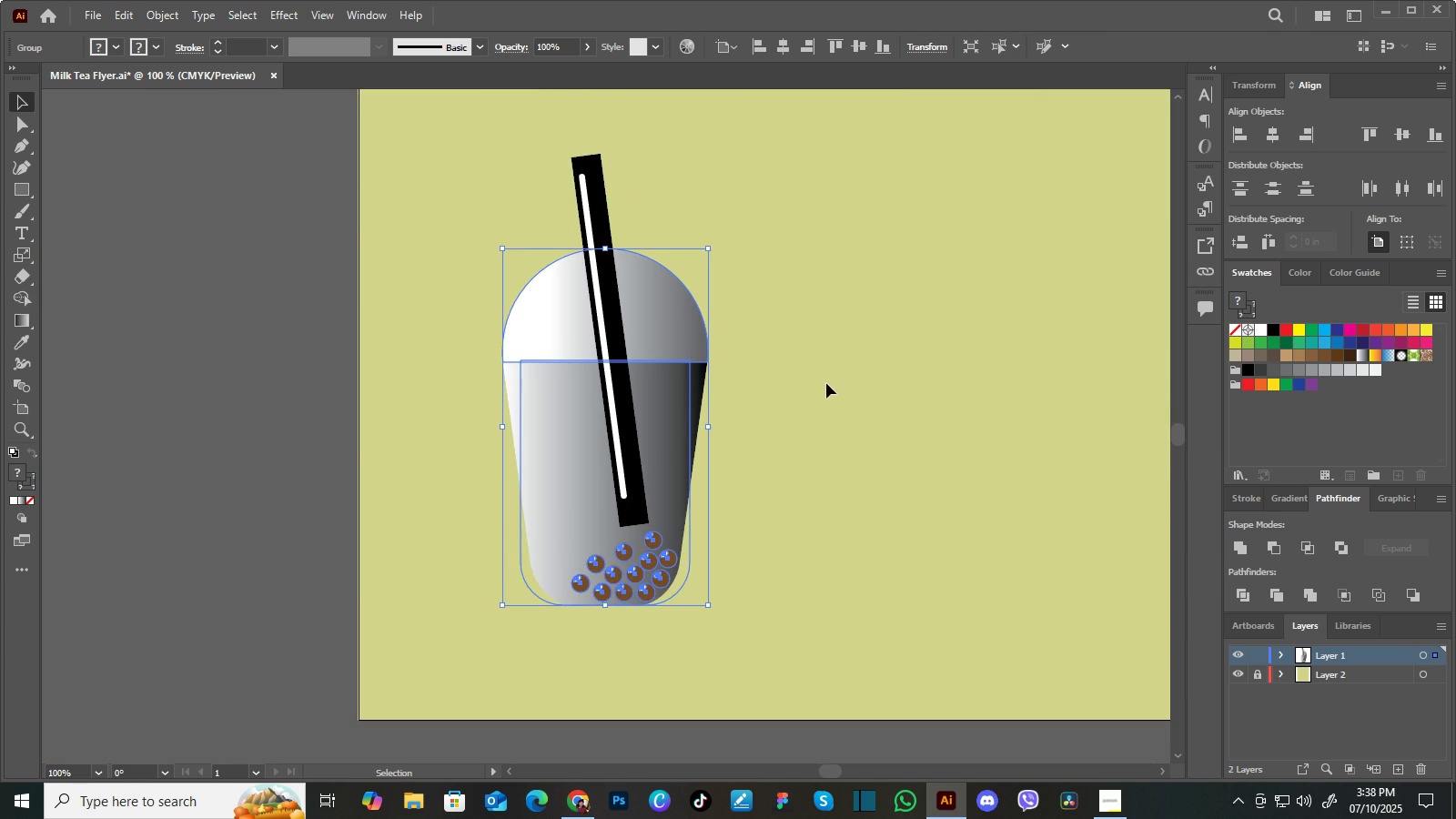 
left_click([826, 383])